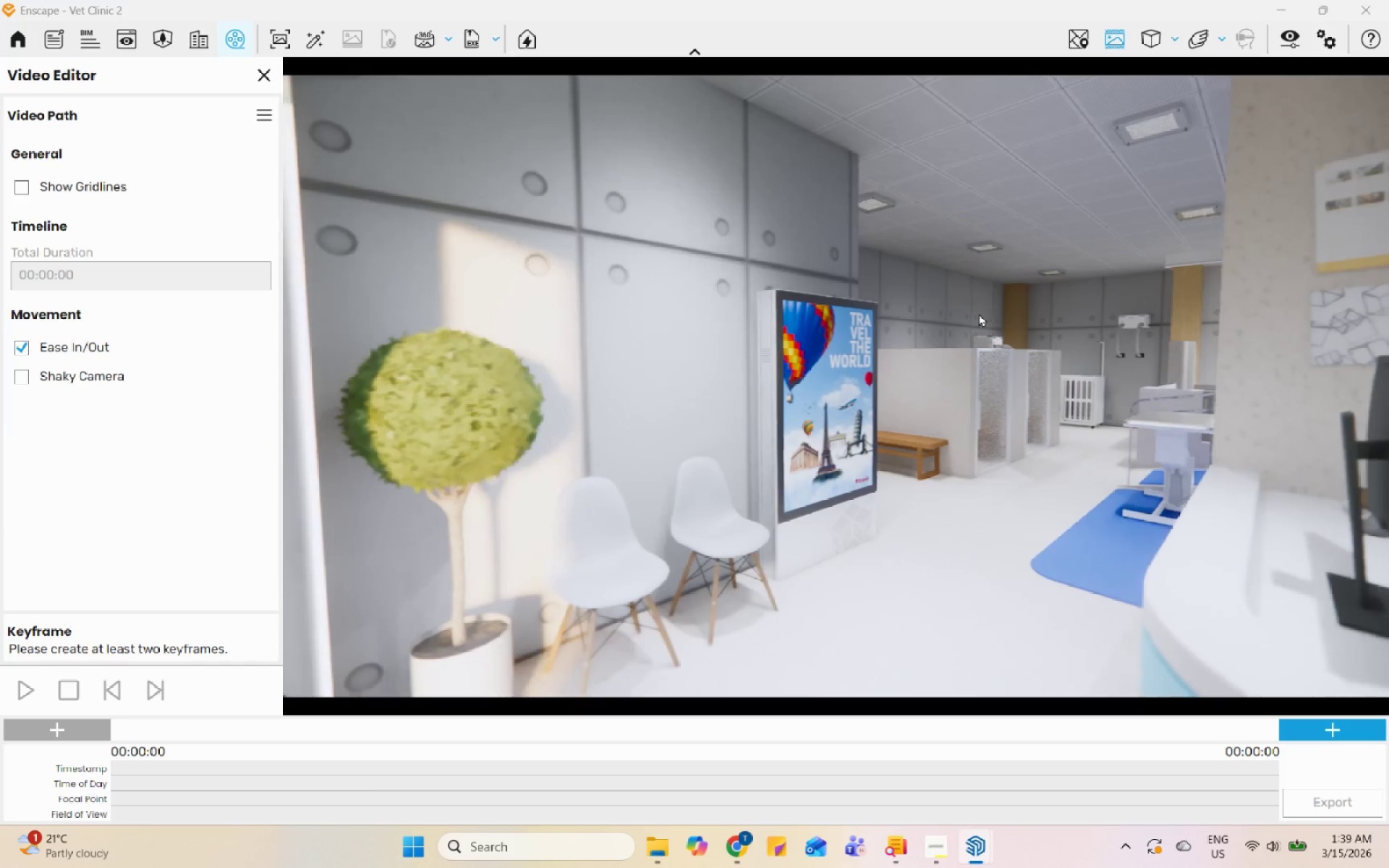 
left_click_drag(start_coordinate=[978, 313], to_coordinate=[1033, 380])
 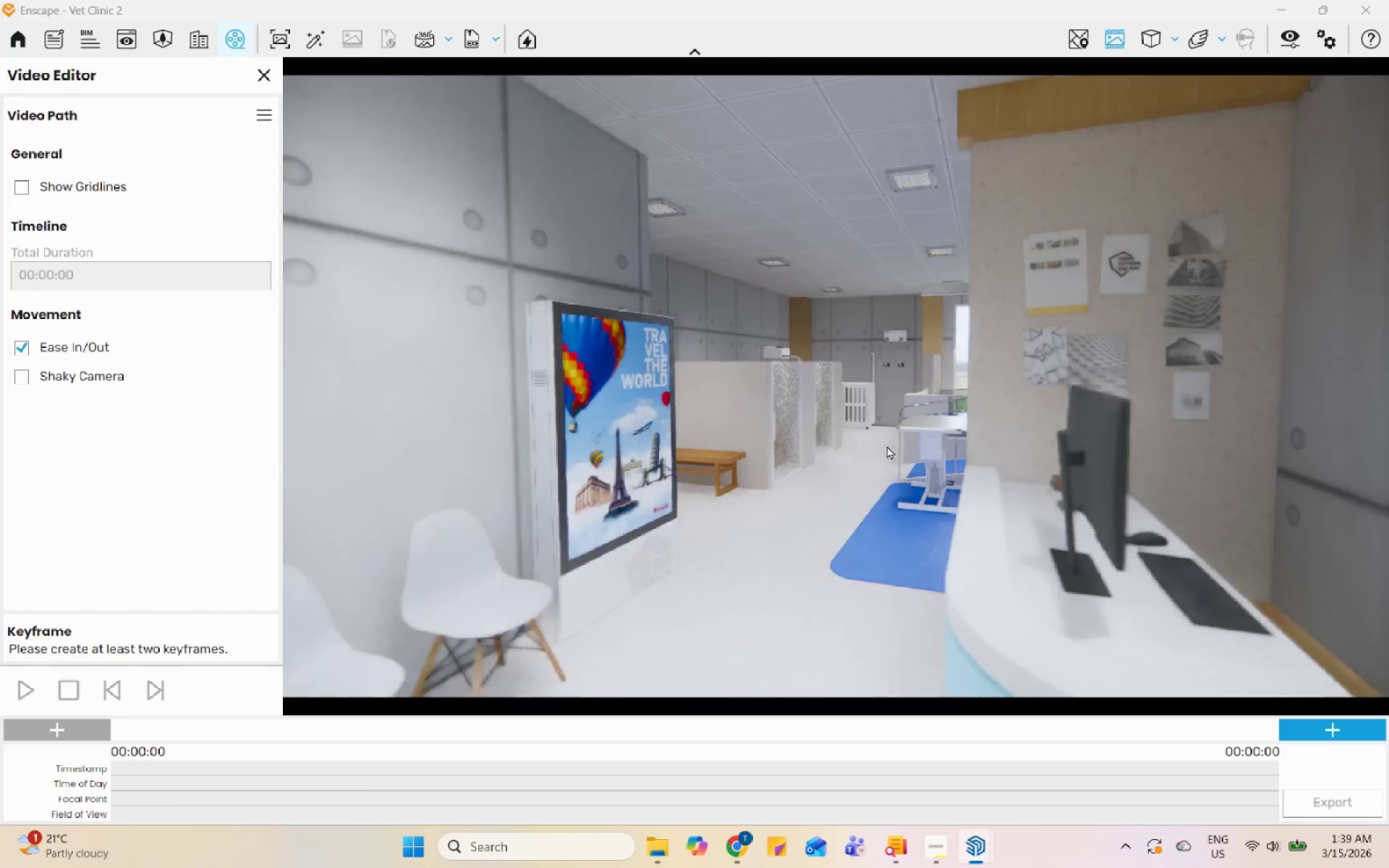 
scroll: coordinate [846, 348], scroll_direction: up, amount: 1.0
 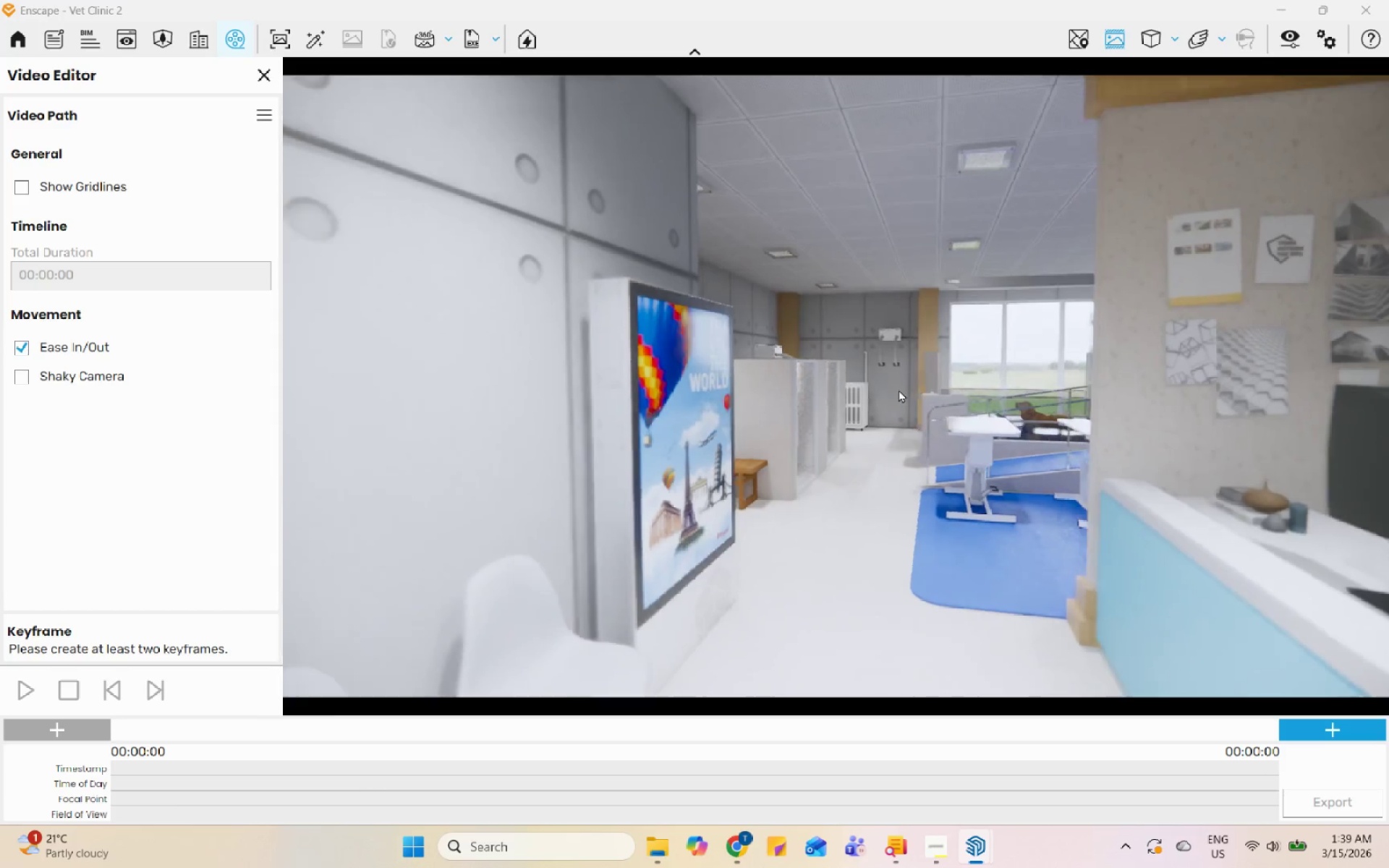 
left_click_drag(start_coordinate=[887, 309], to_coordinate=[916, 375])
 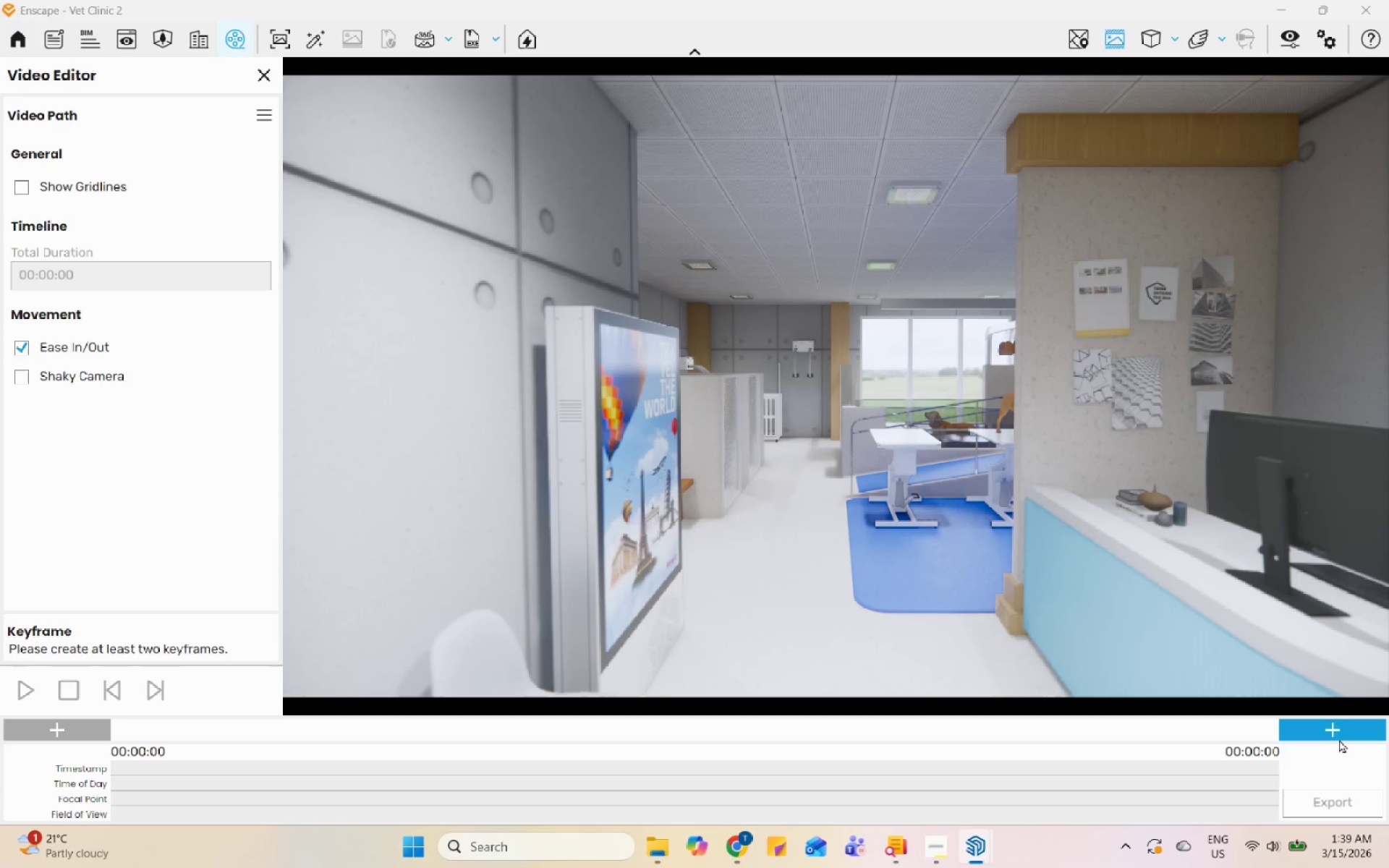 
left_click([942, 854])